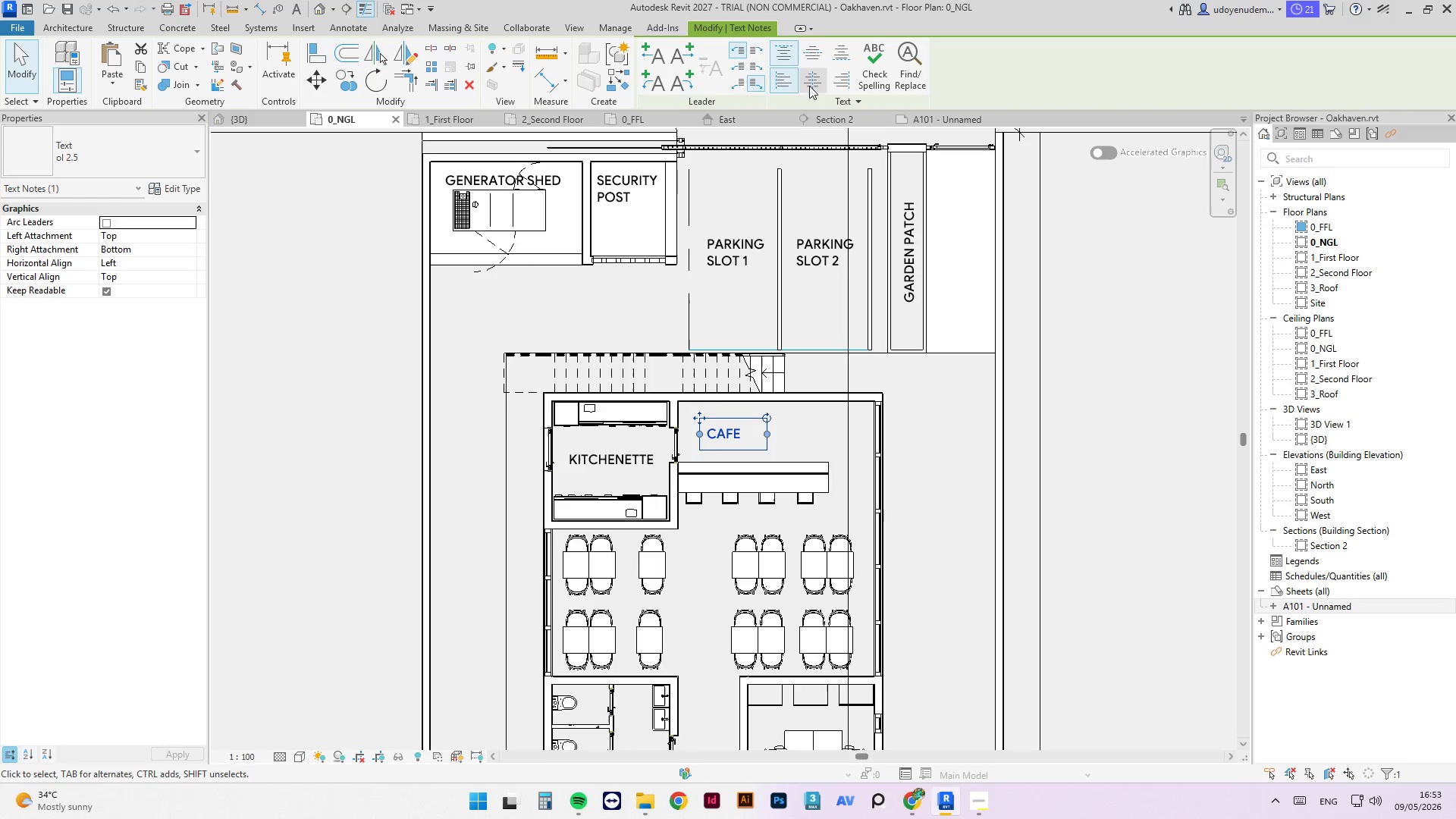 
left_click([817, 85])
 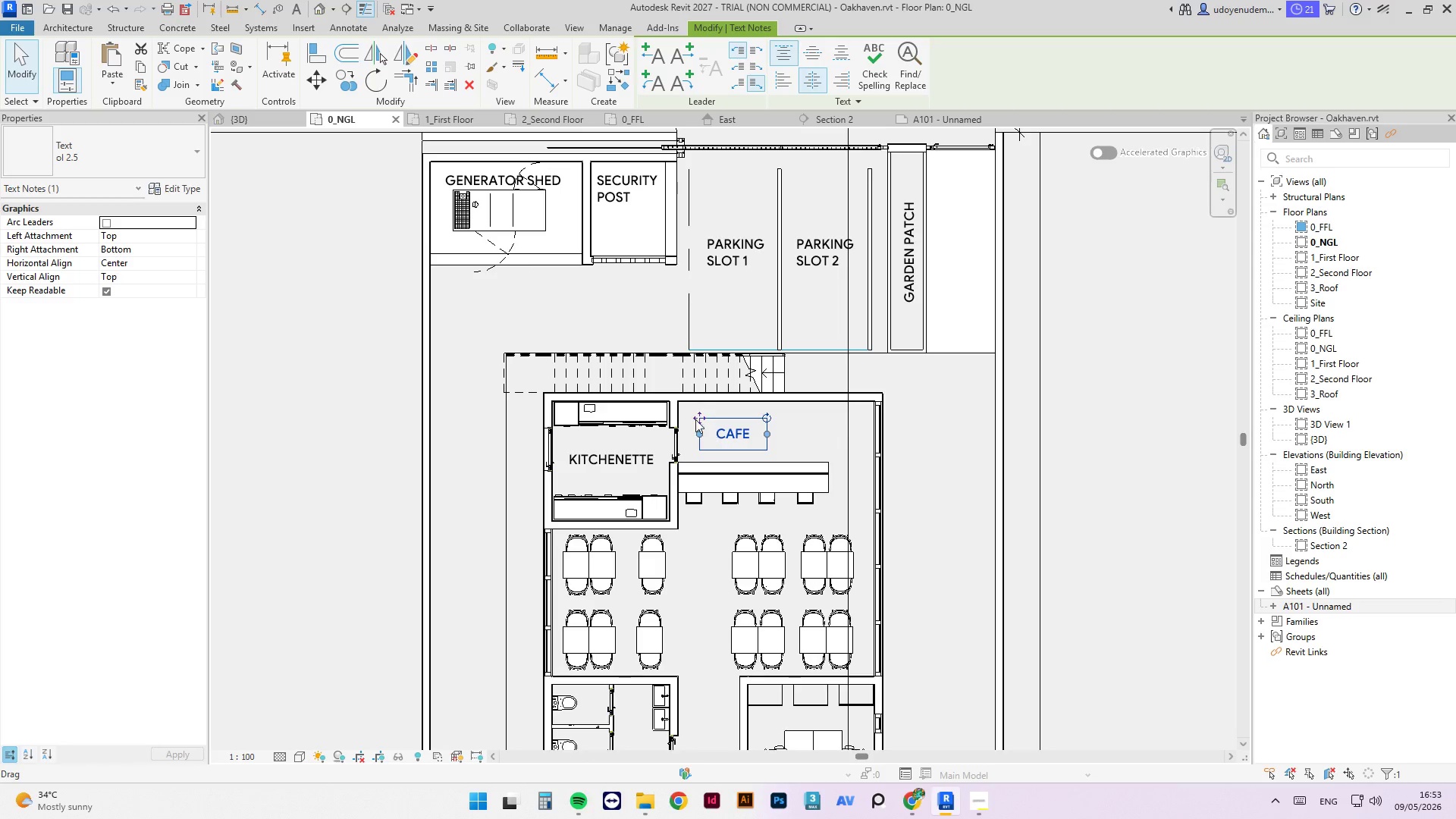 
left_click_drag(start_coordinate=[699, 416], to_coordinate=[726, 416])
 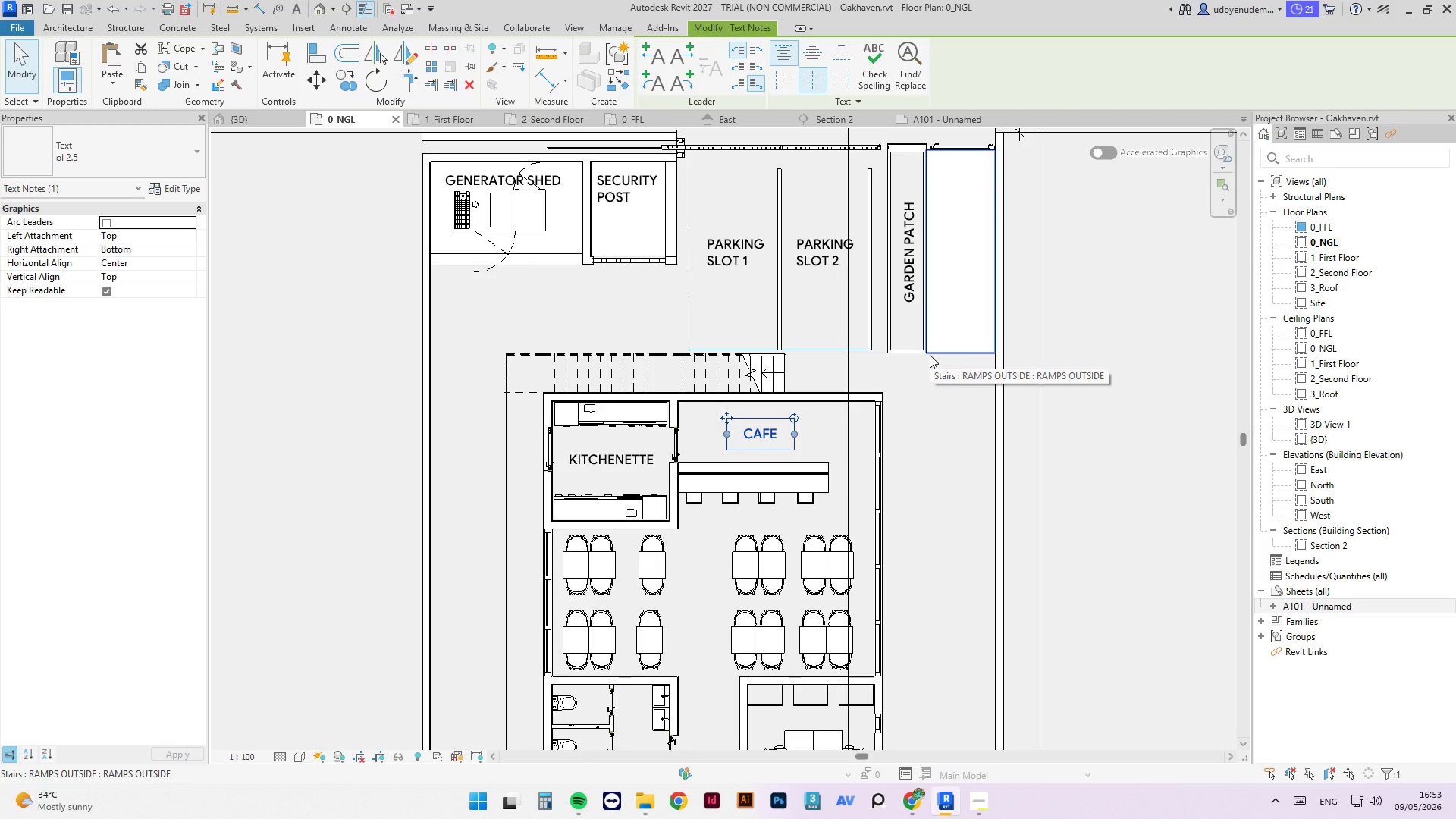 
scroll: coordinate [843, 194], scroll_direction: down, amount: 4.0
 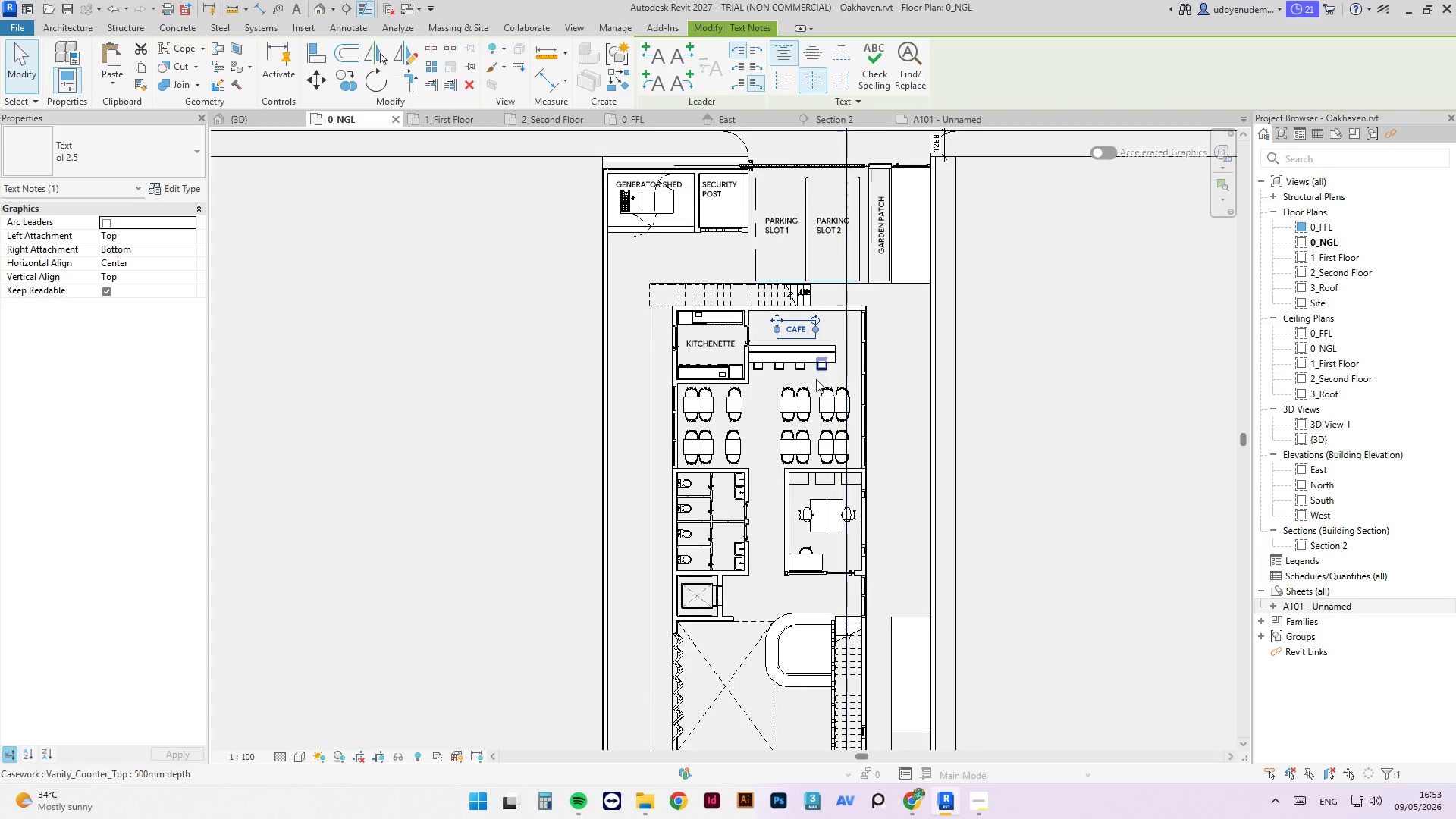 
scroll: coordinate [814, 375], scroll_direction: up, amount: 5.0